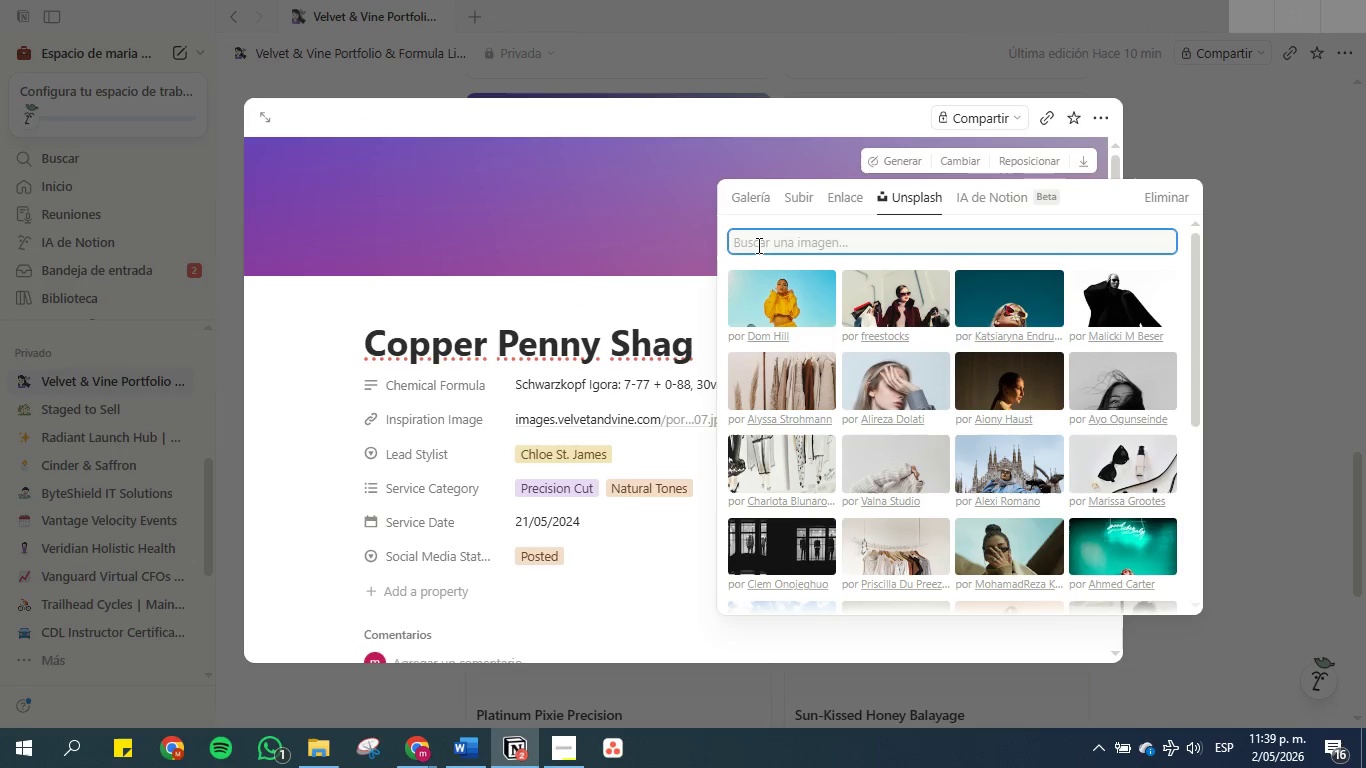 
key(Control+V)
 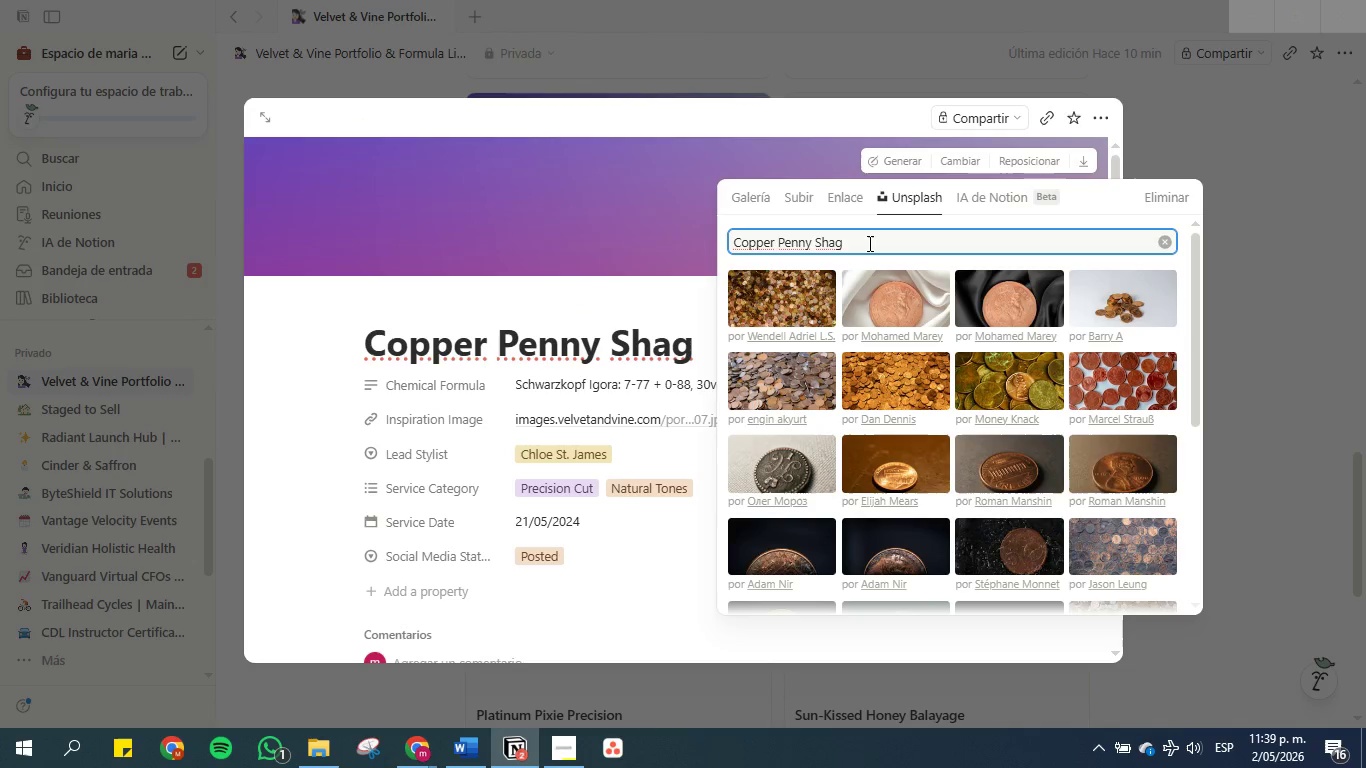 
type( hair)
 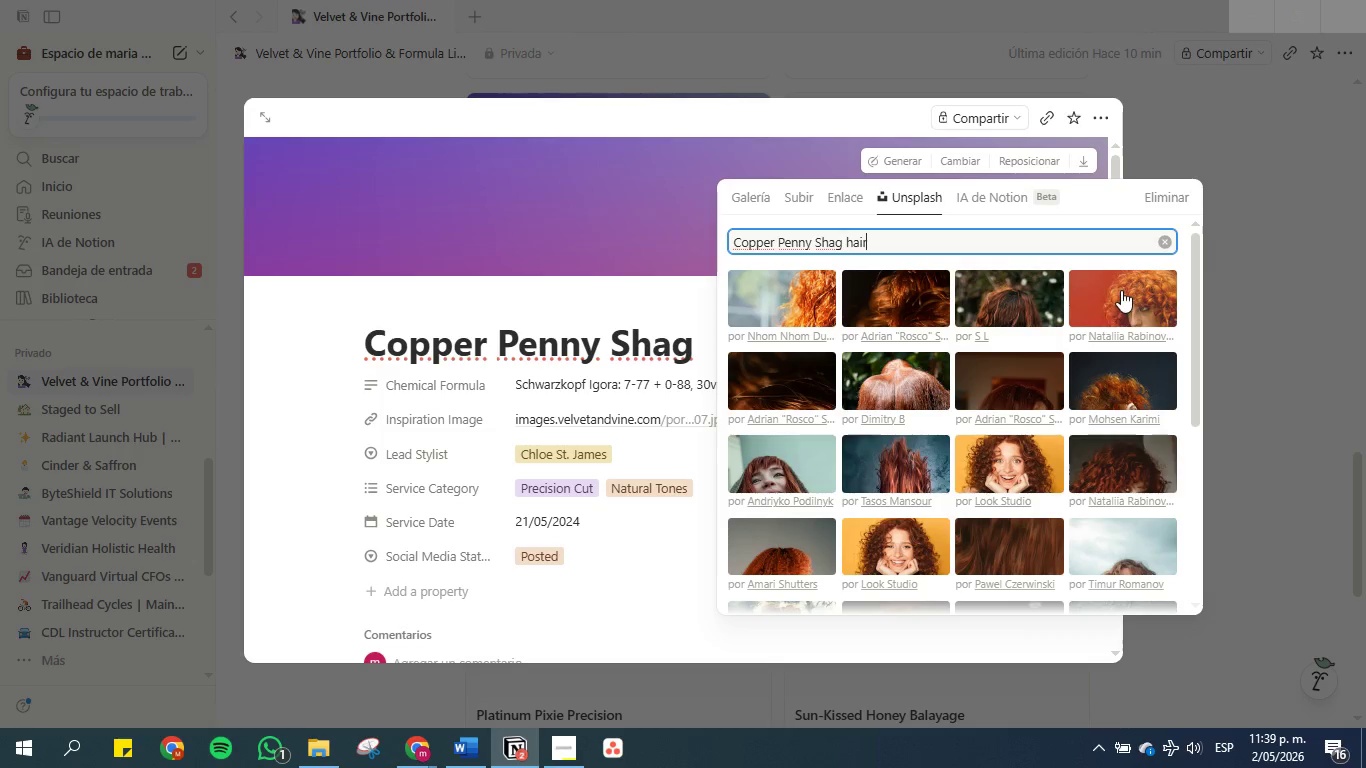 
wait(7.39)
 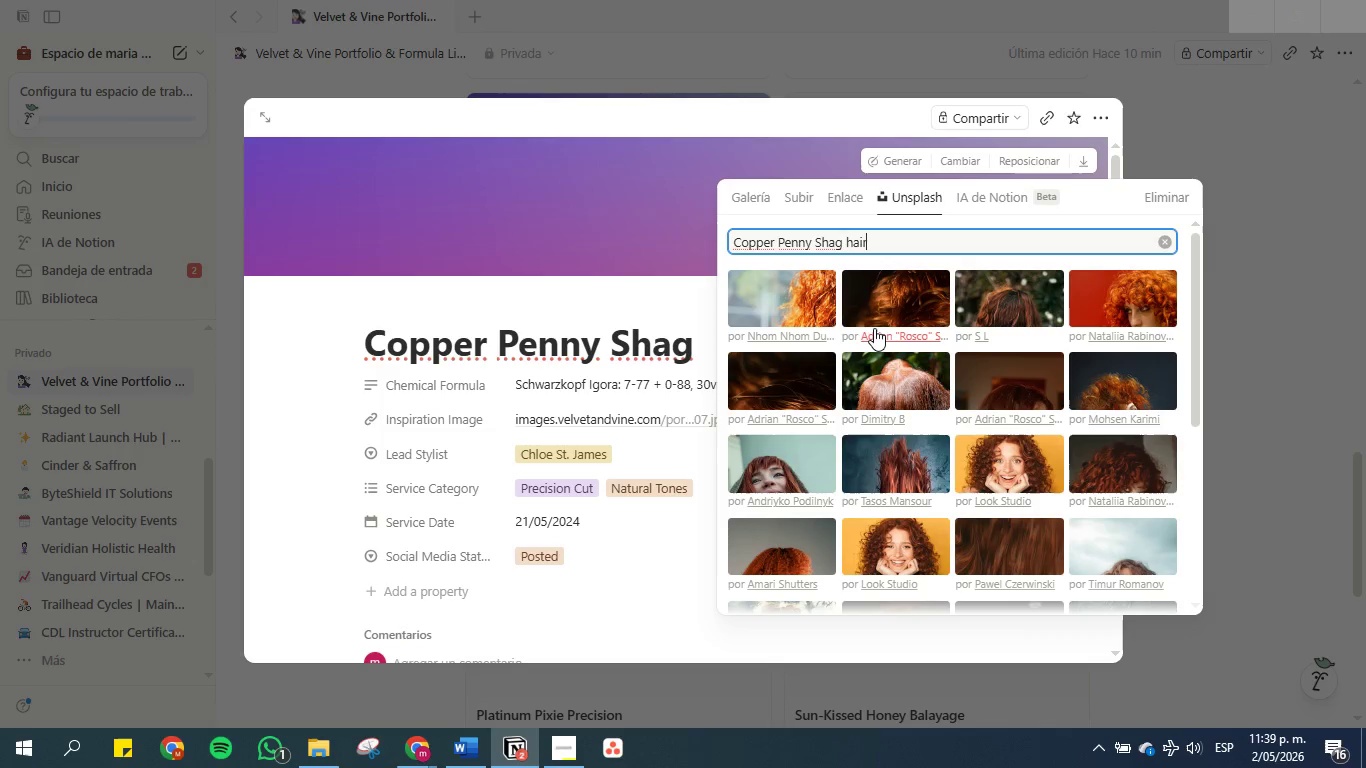 
scroll: coordinate [791, 376], scroll_direction: down, amount: 1.0
 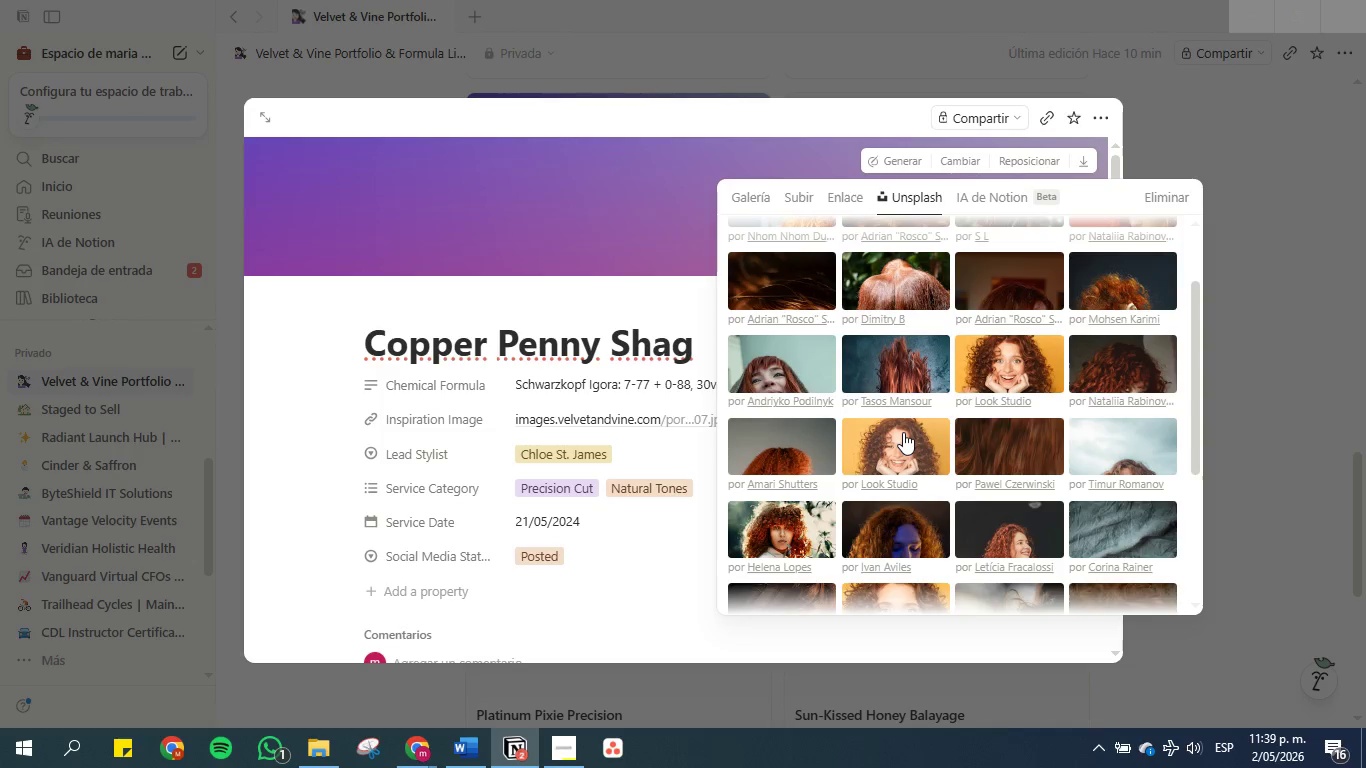 
double_click([903, 432])
 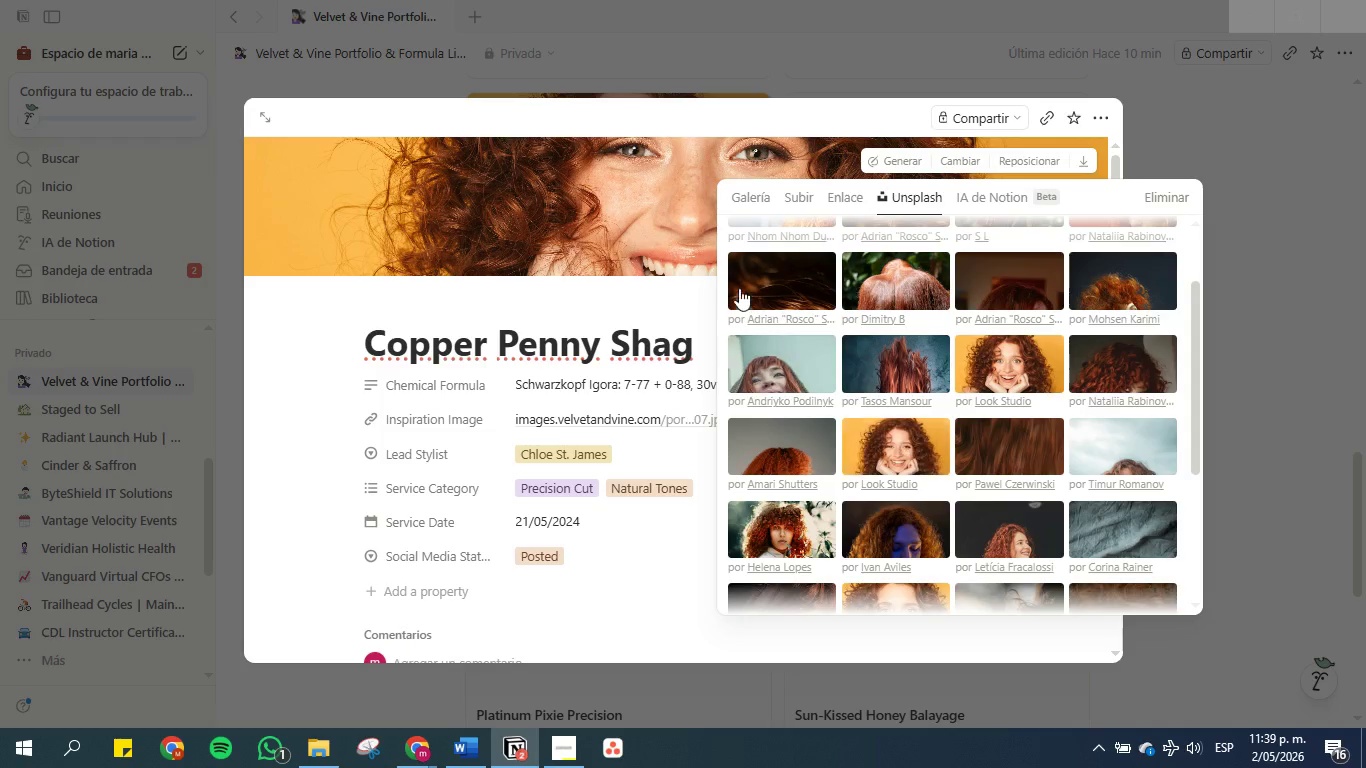 
left_click([1279, 352])
 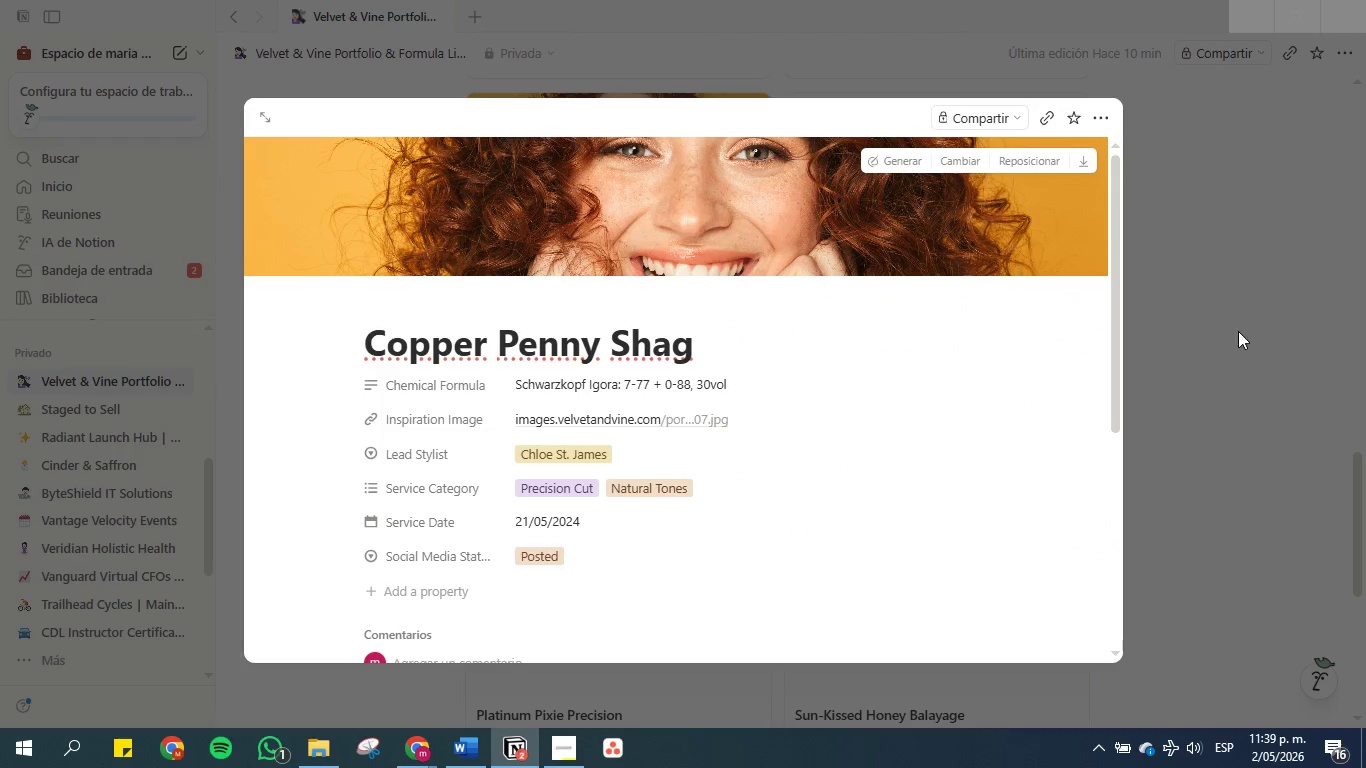 
left_click([1290, 339])
 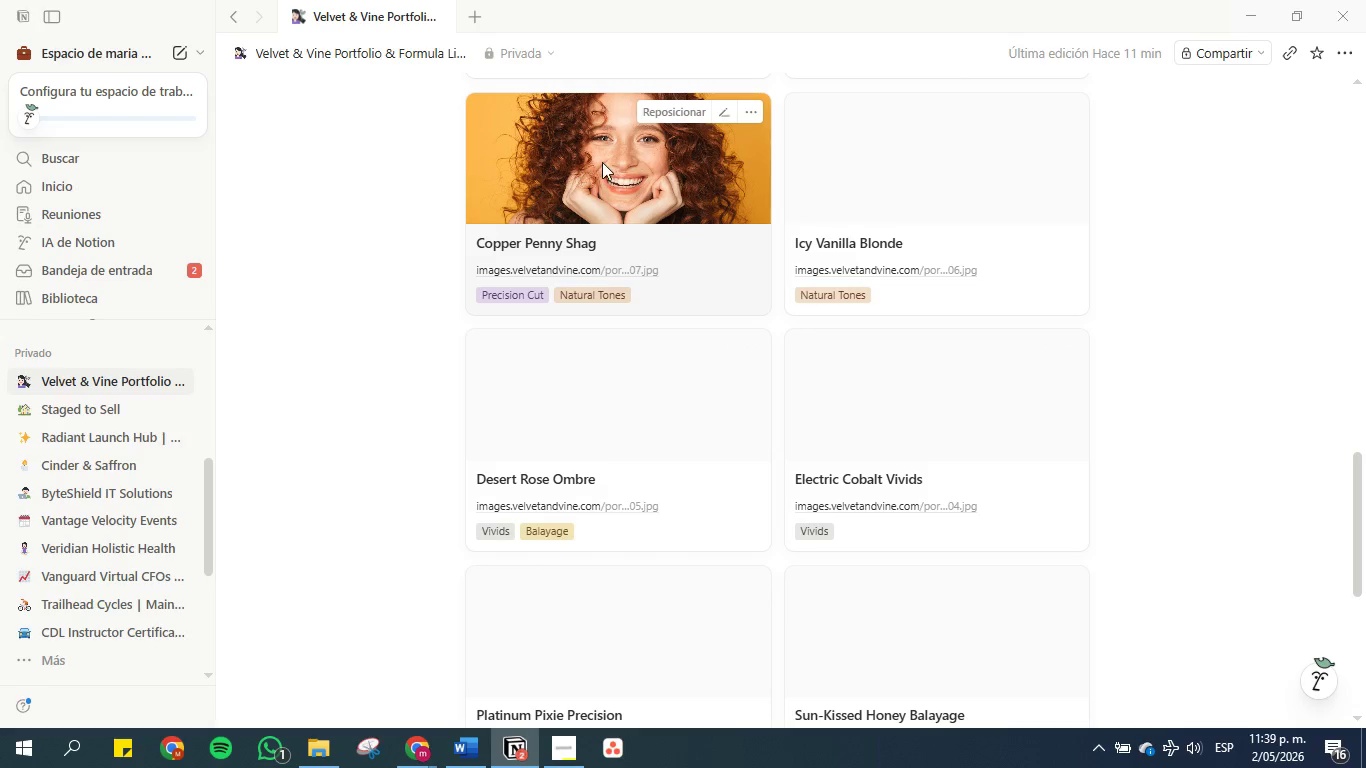 
left_click([635, 130])
 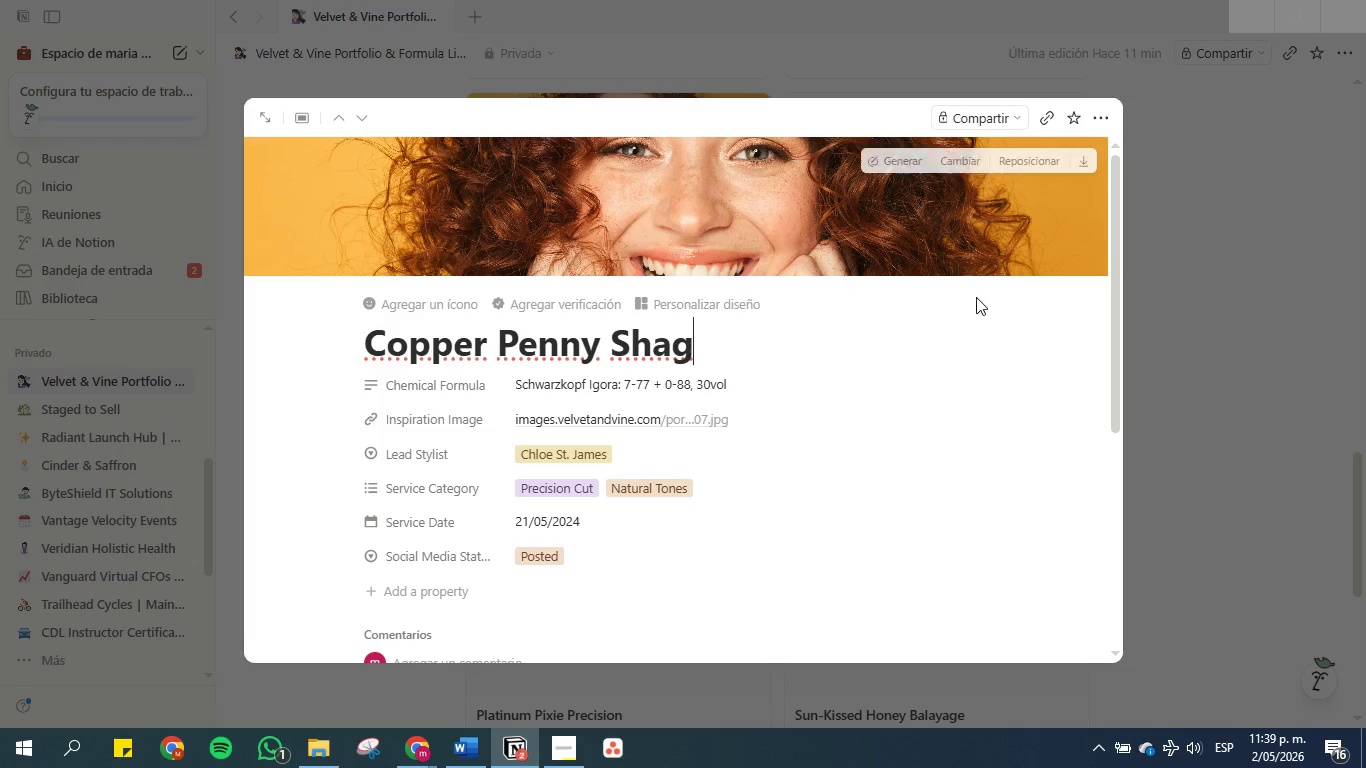 
left_click([1247, 380])
 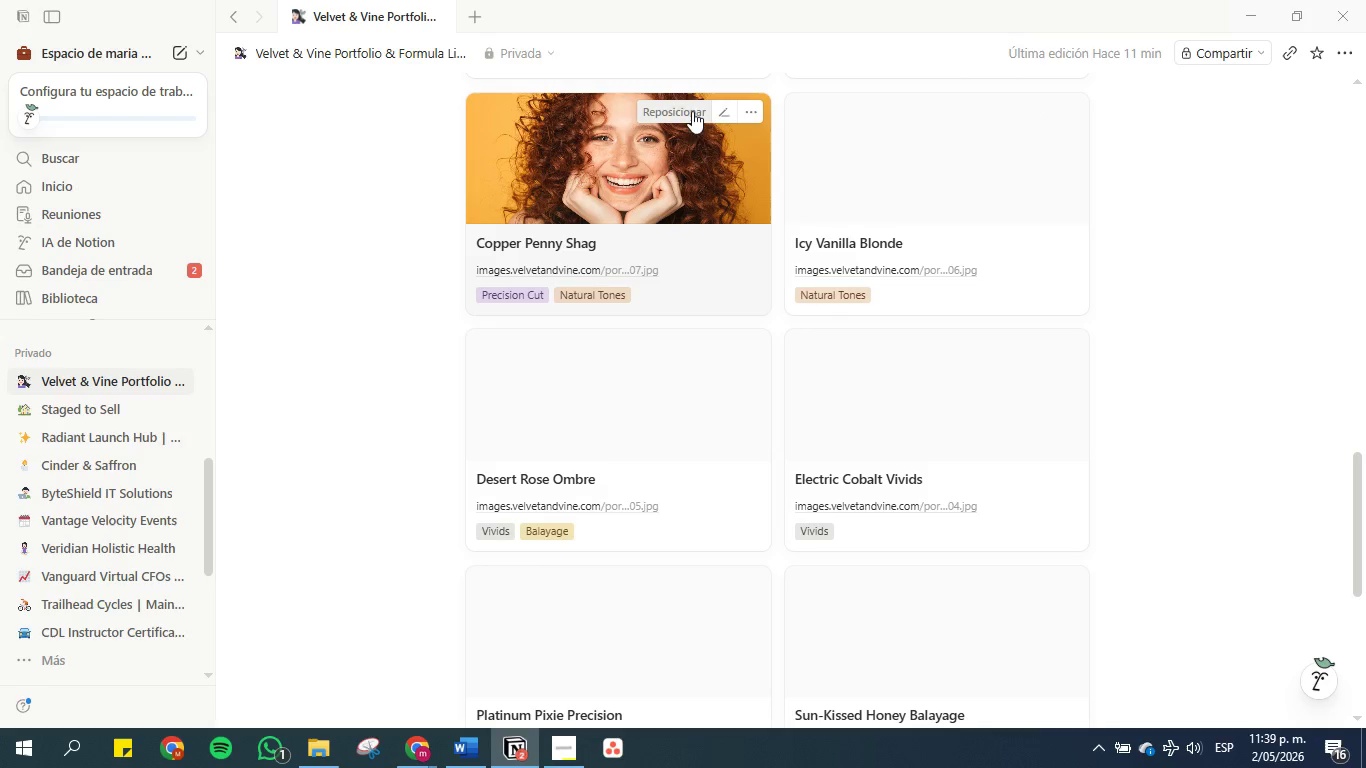 
left_click([677, 106])
 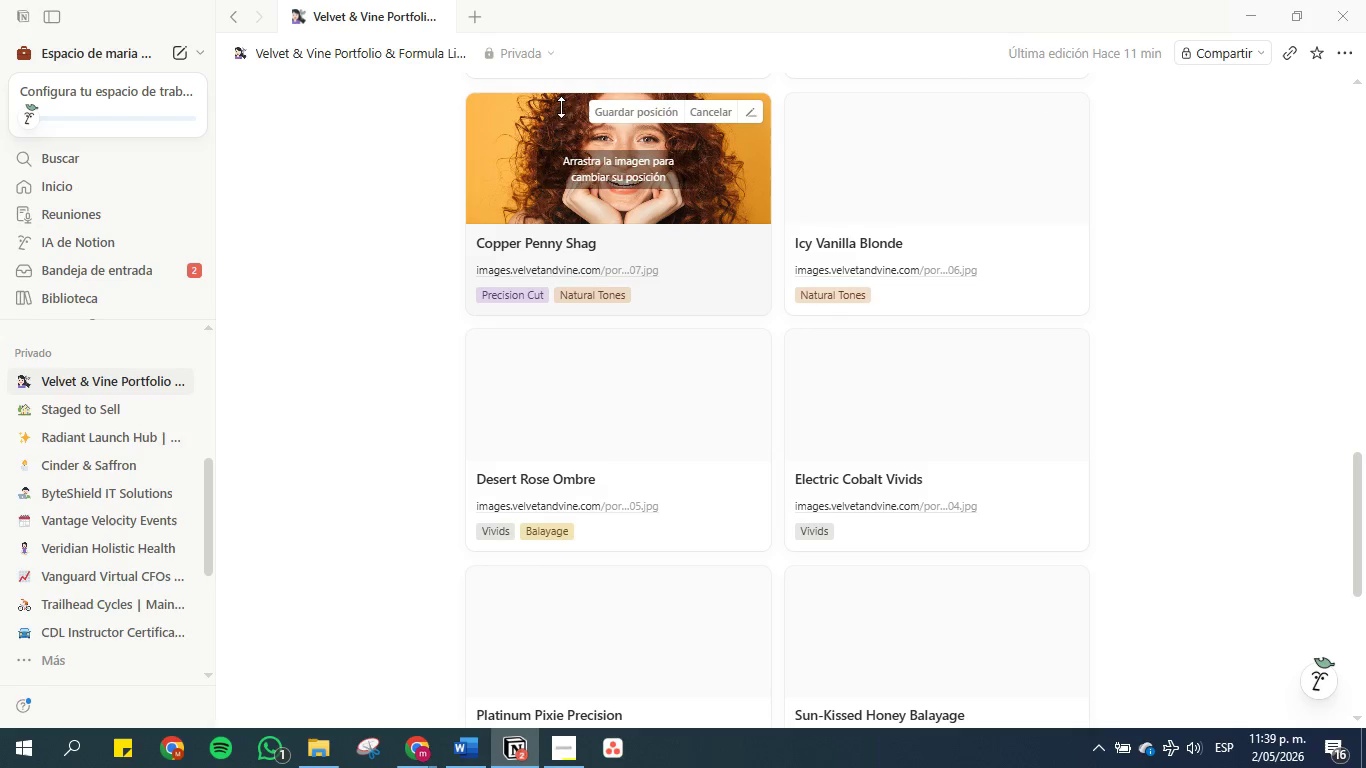 
left_click_drag(start_coordinate=[556, 107], to_coordinate=[548, 279])
 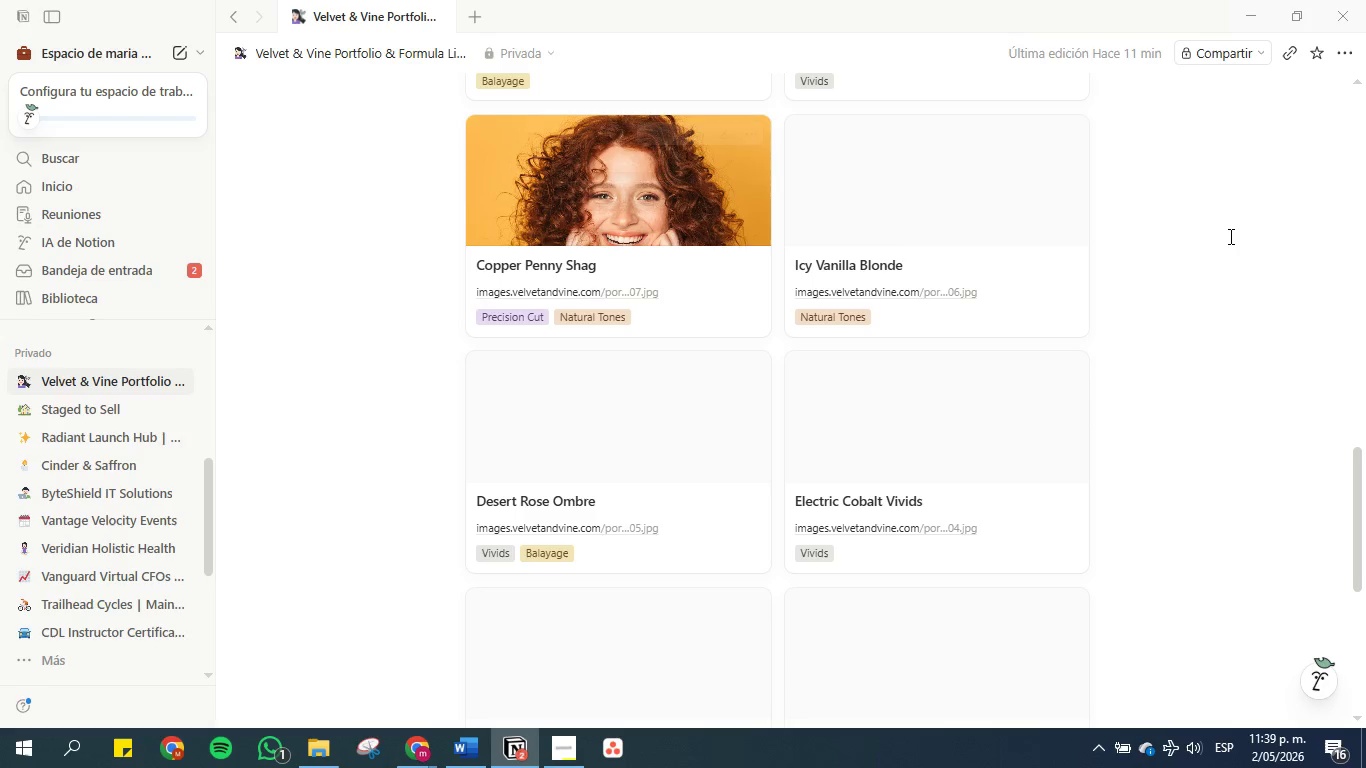 
double_click([1229, 236])
 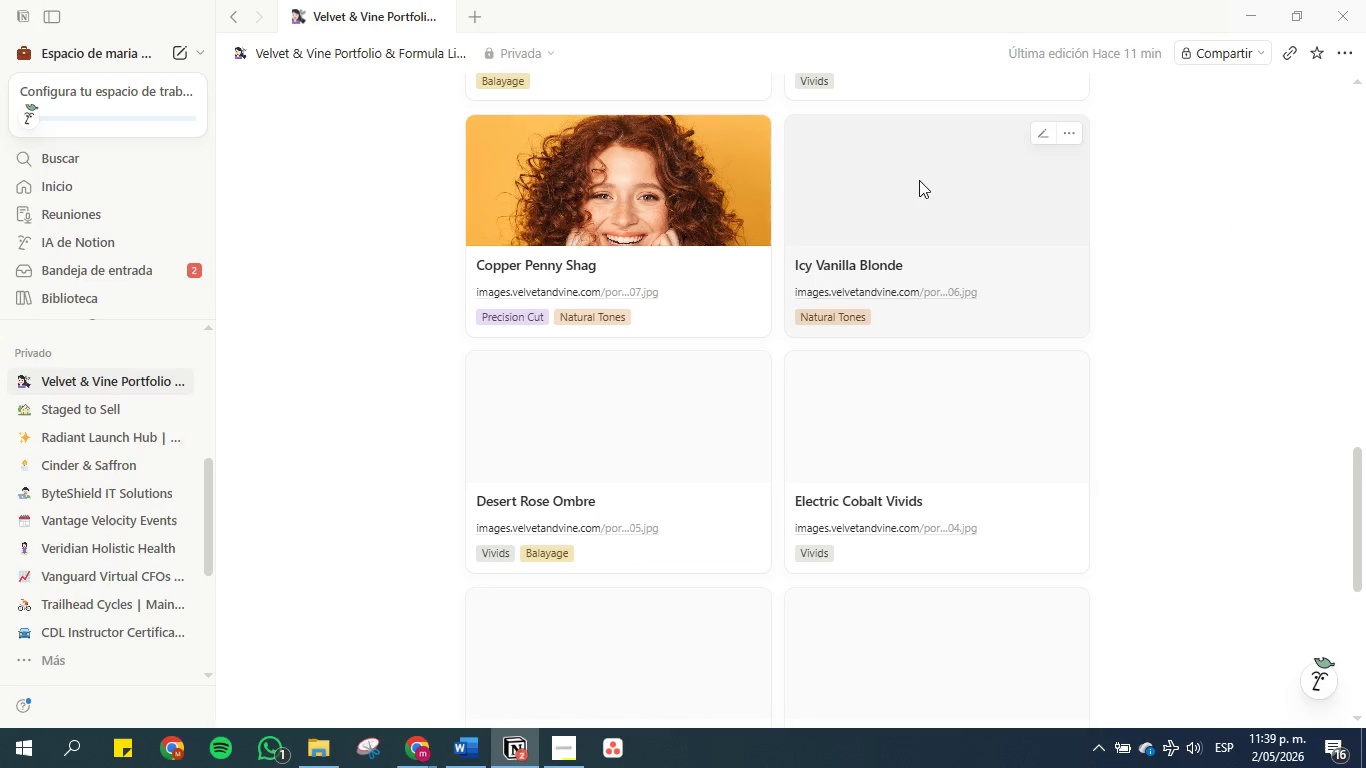 
left_click([919, 180])
 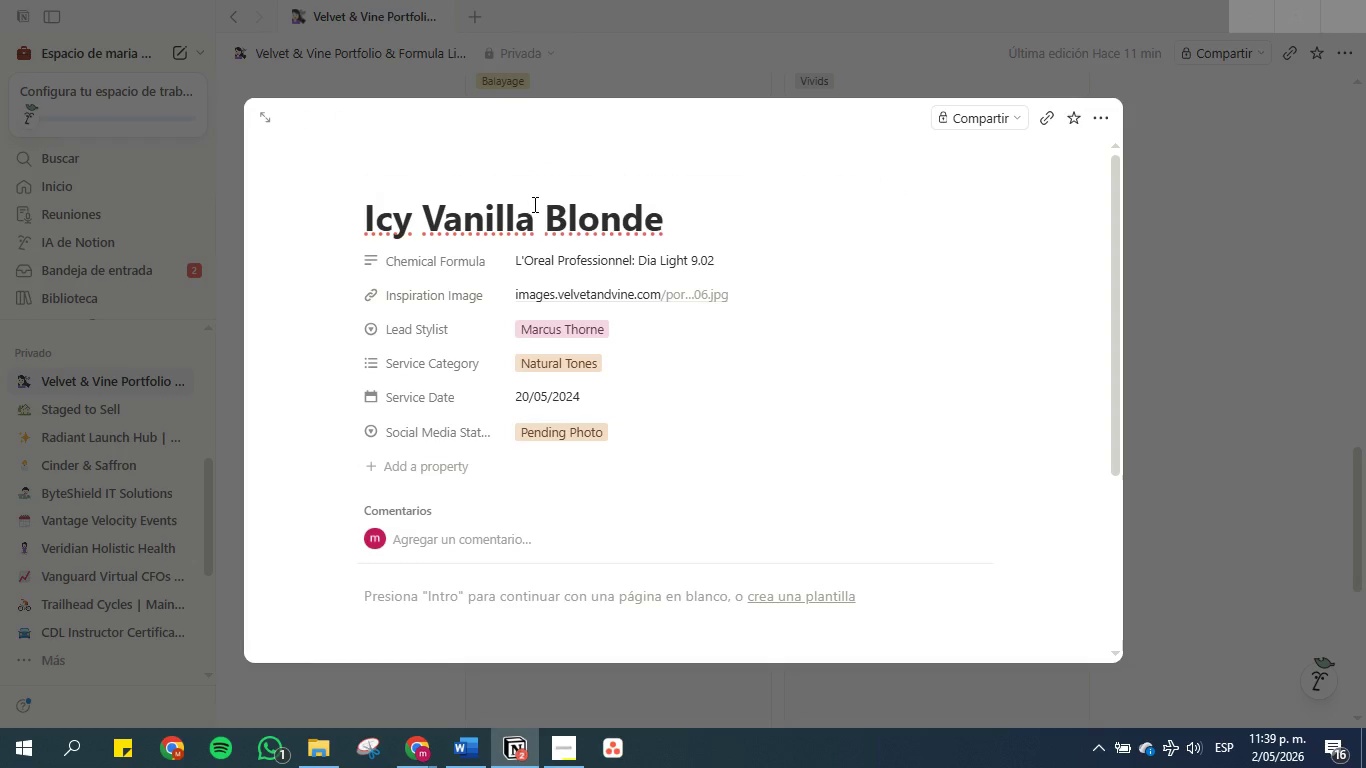 
double_click([533, 207])
 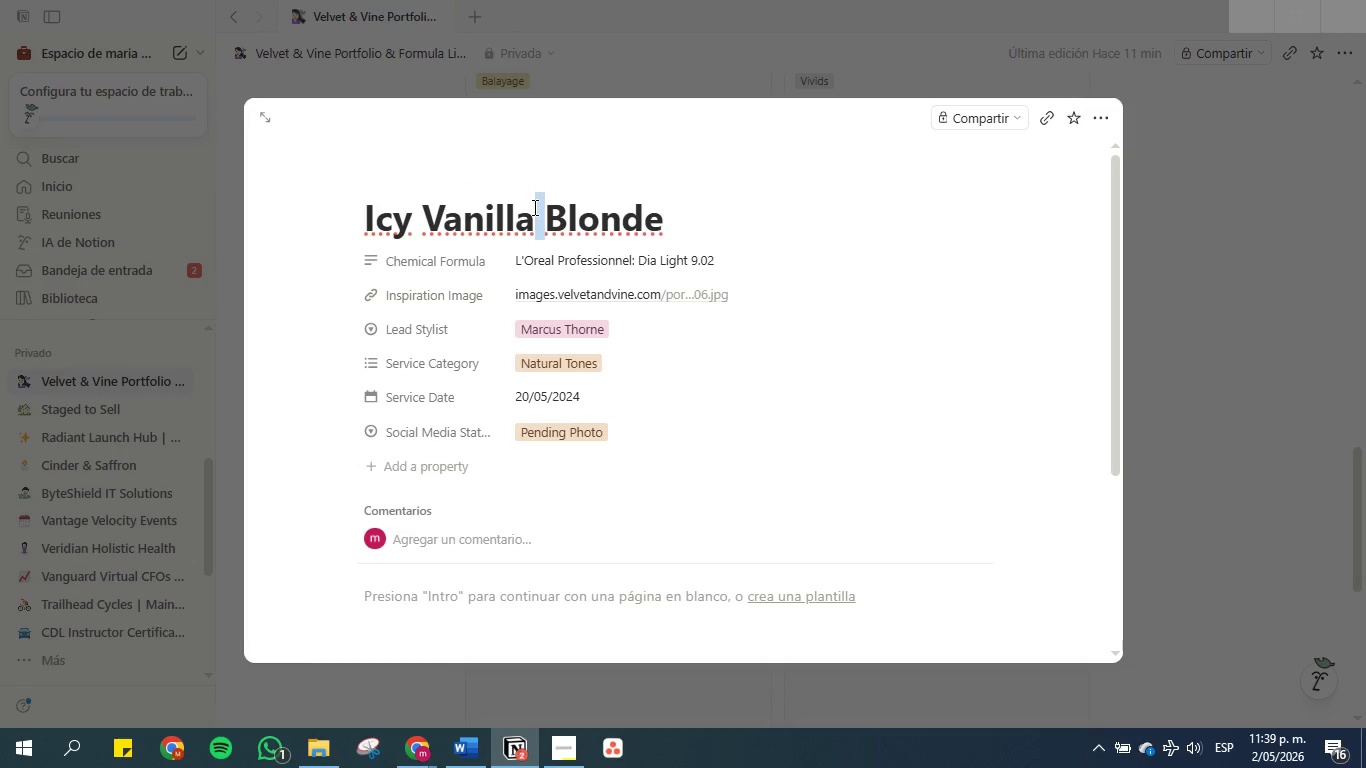 
triple_click([533, 207])
 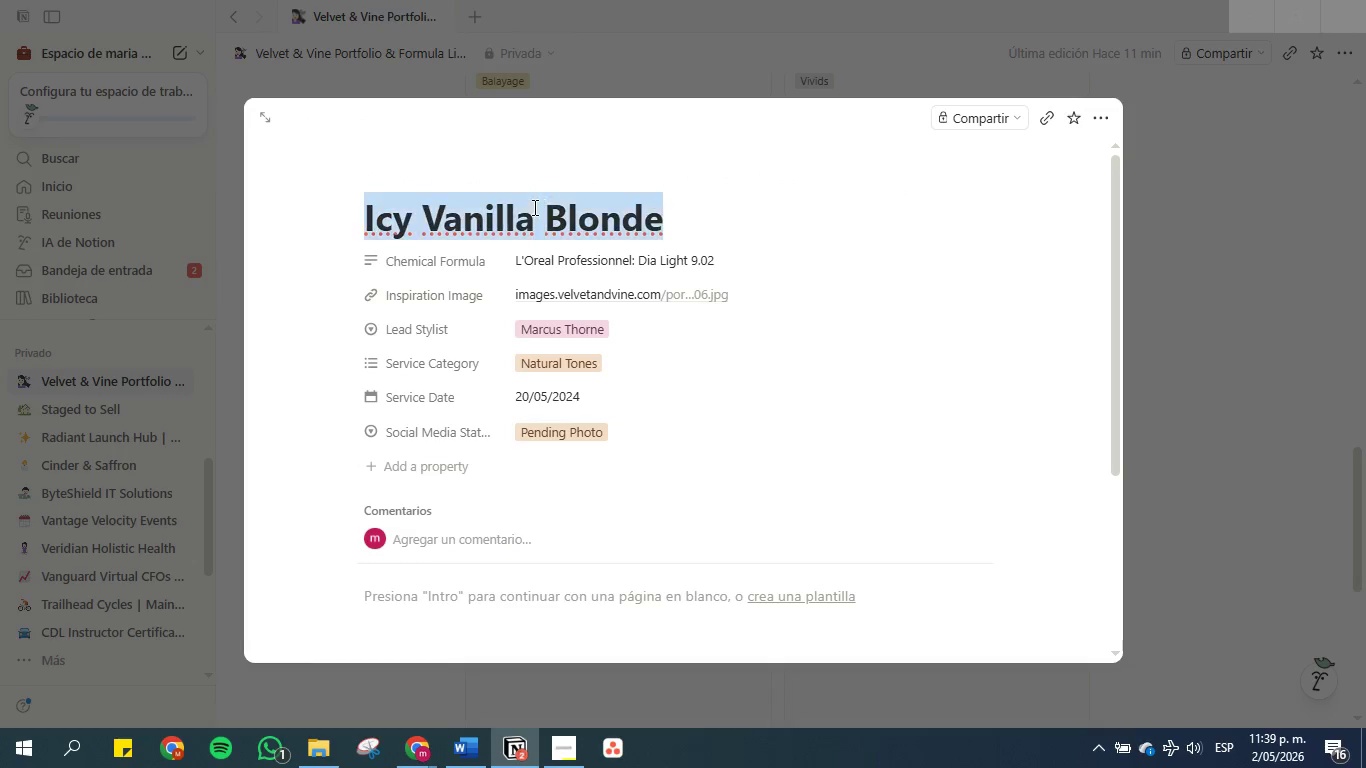 
triple_click([533, 207])
 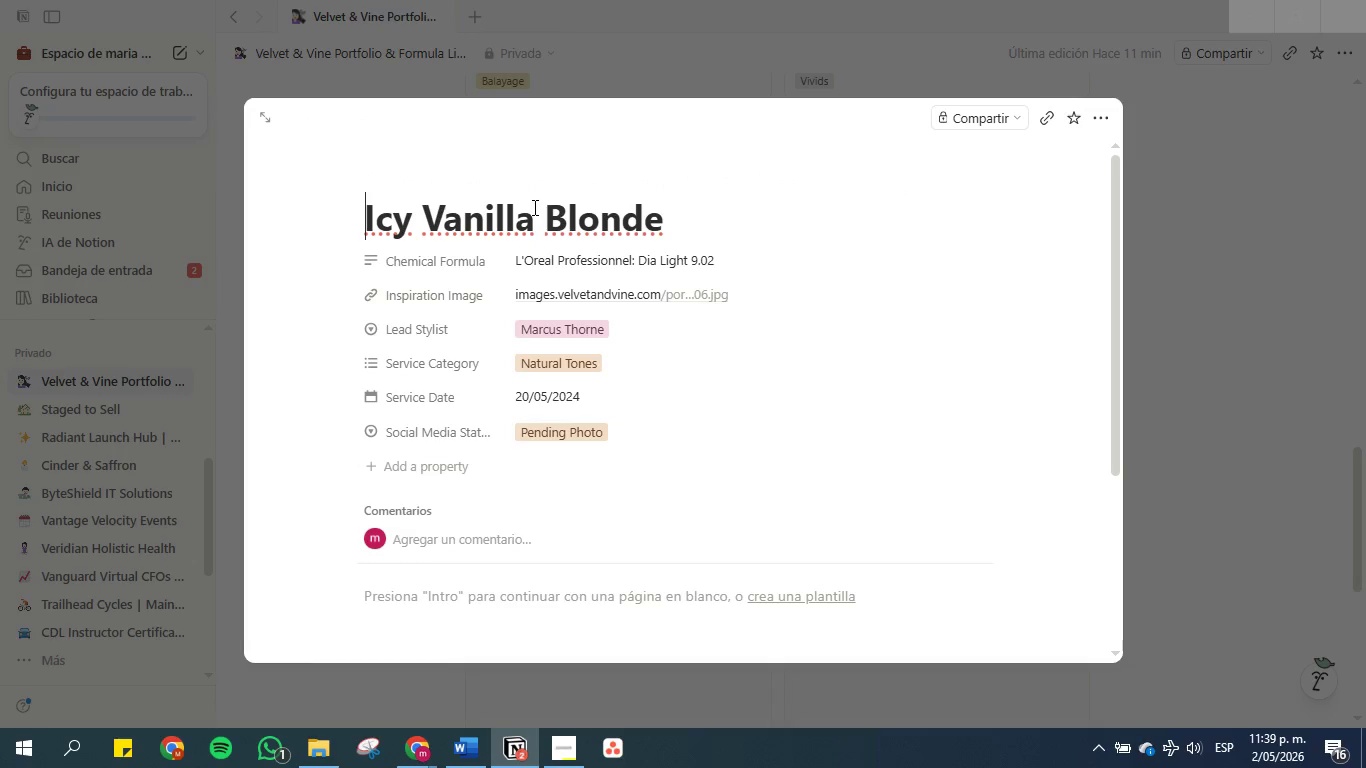 
key(Control+C)
 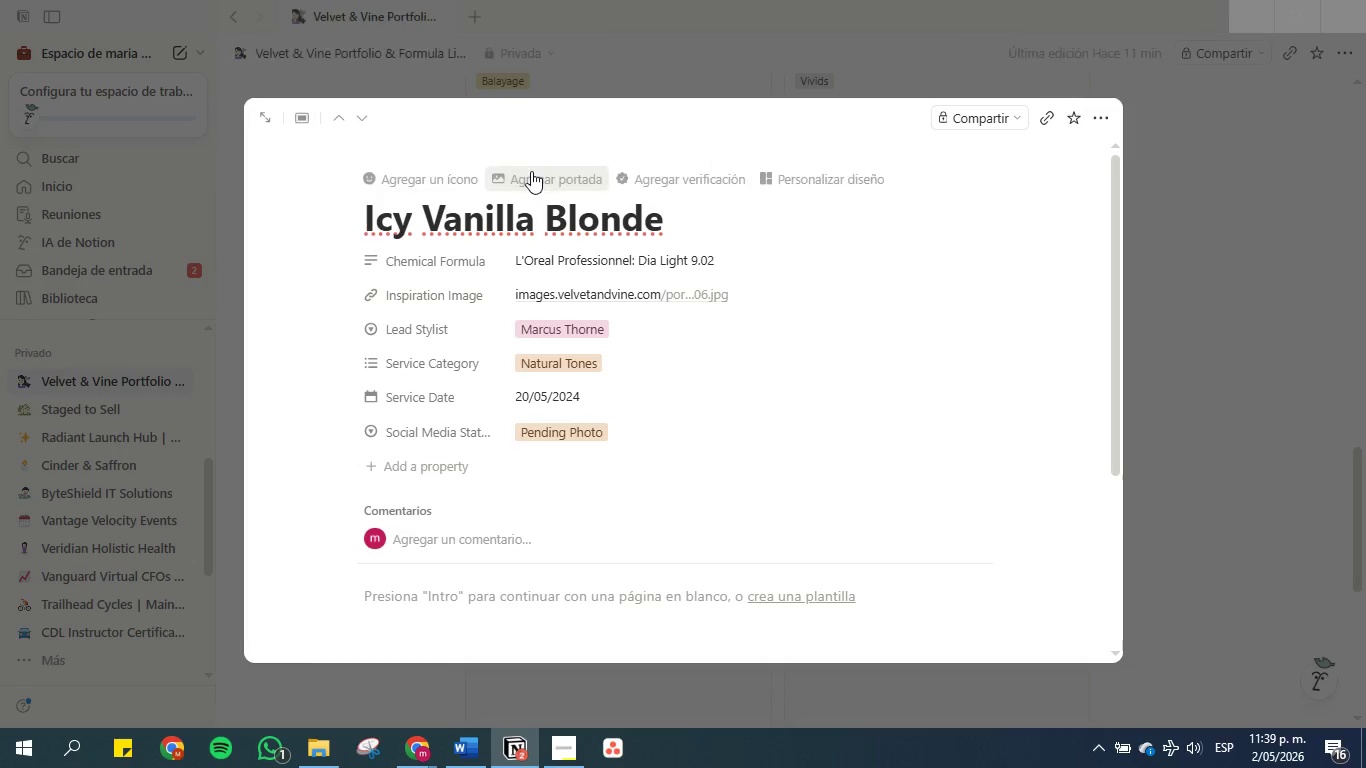 
left_click([528, 168])
 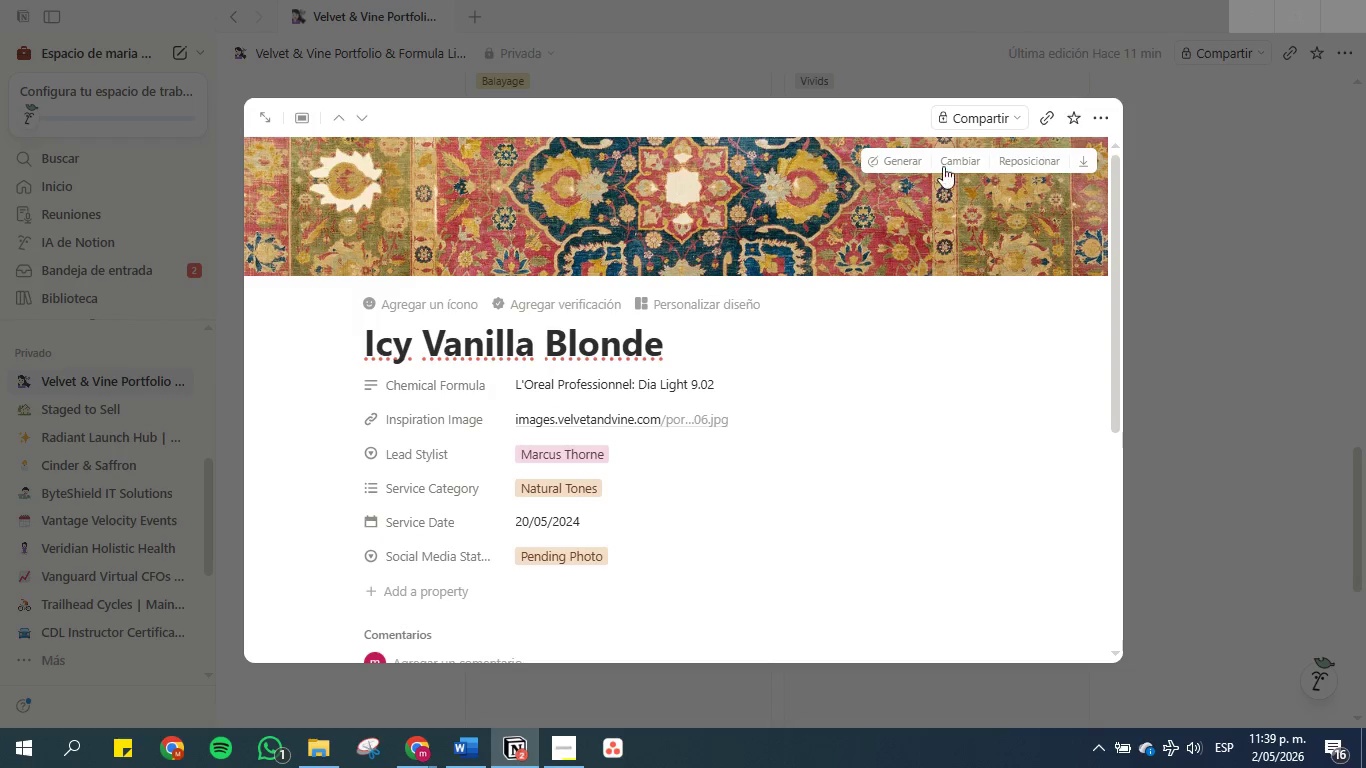 
left_click([963, 153])
 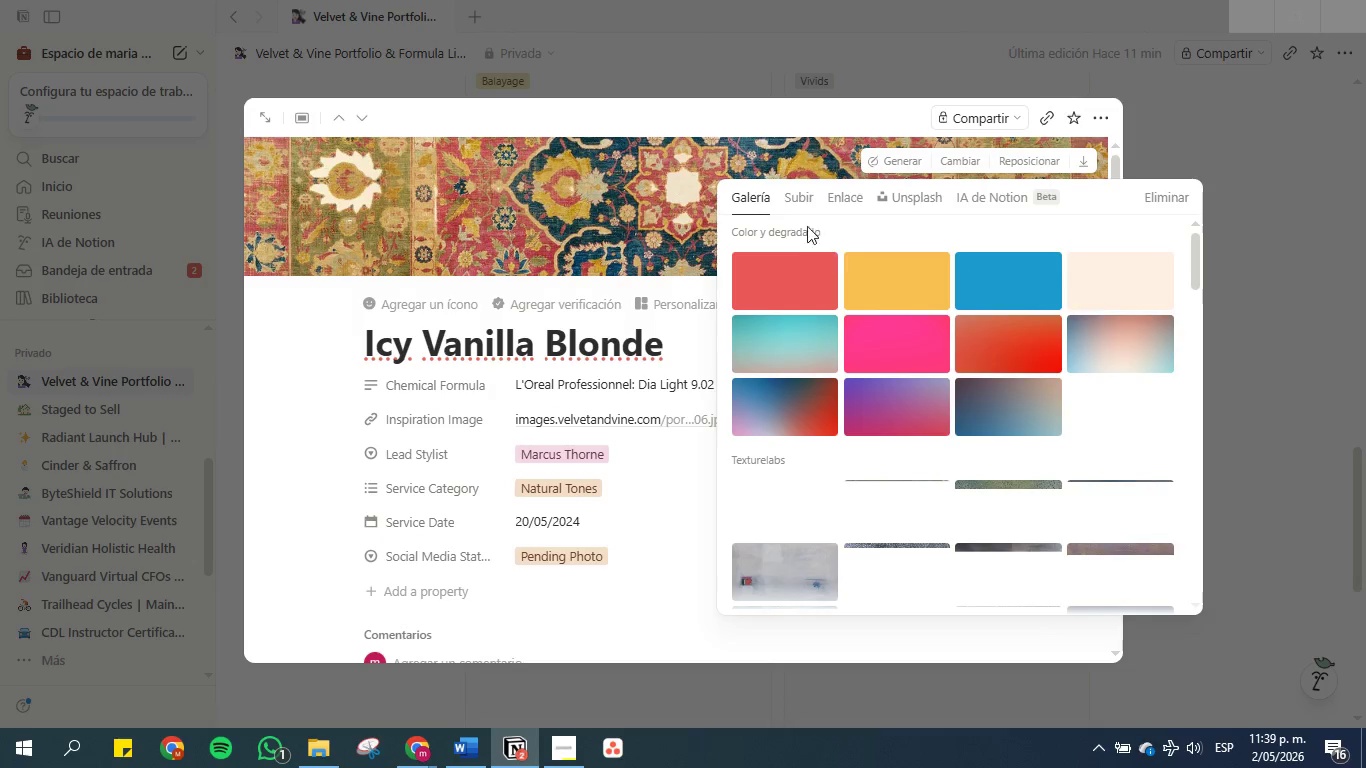 
left_click([931, 196])
 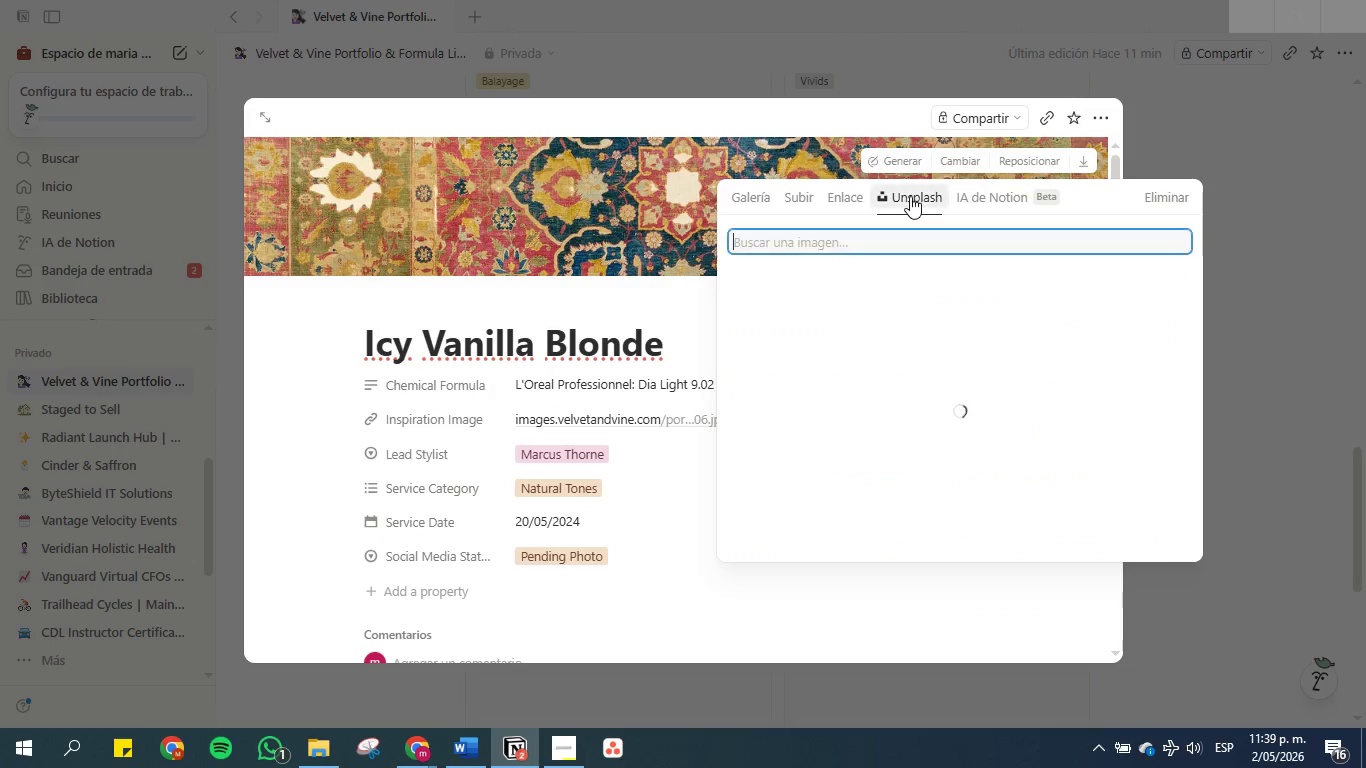 
left_click([910, 196])
 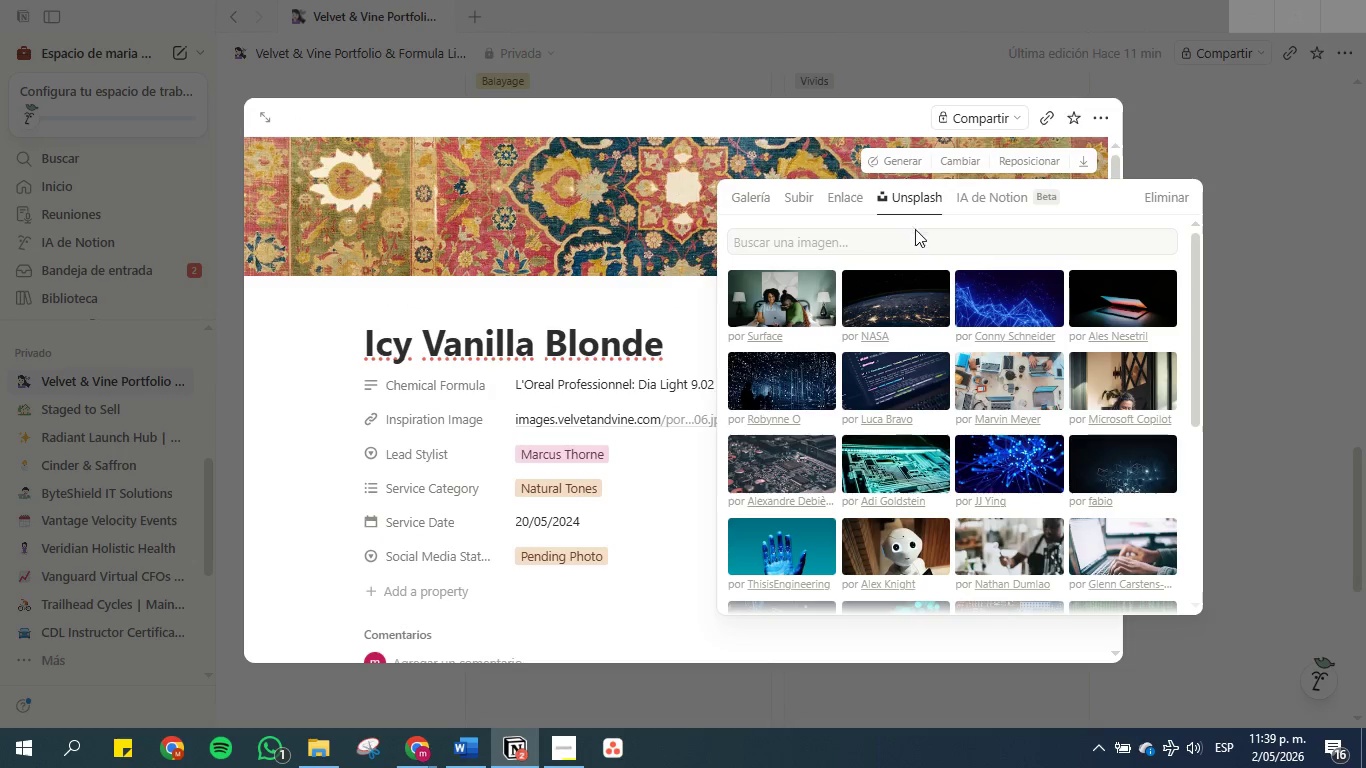 
left_click([914, 246])
 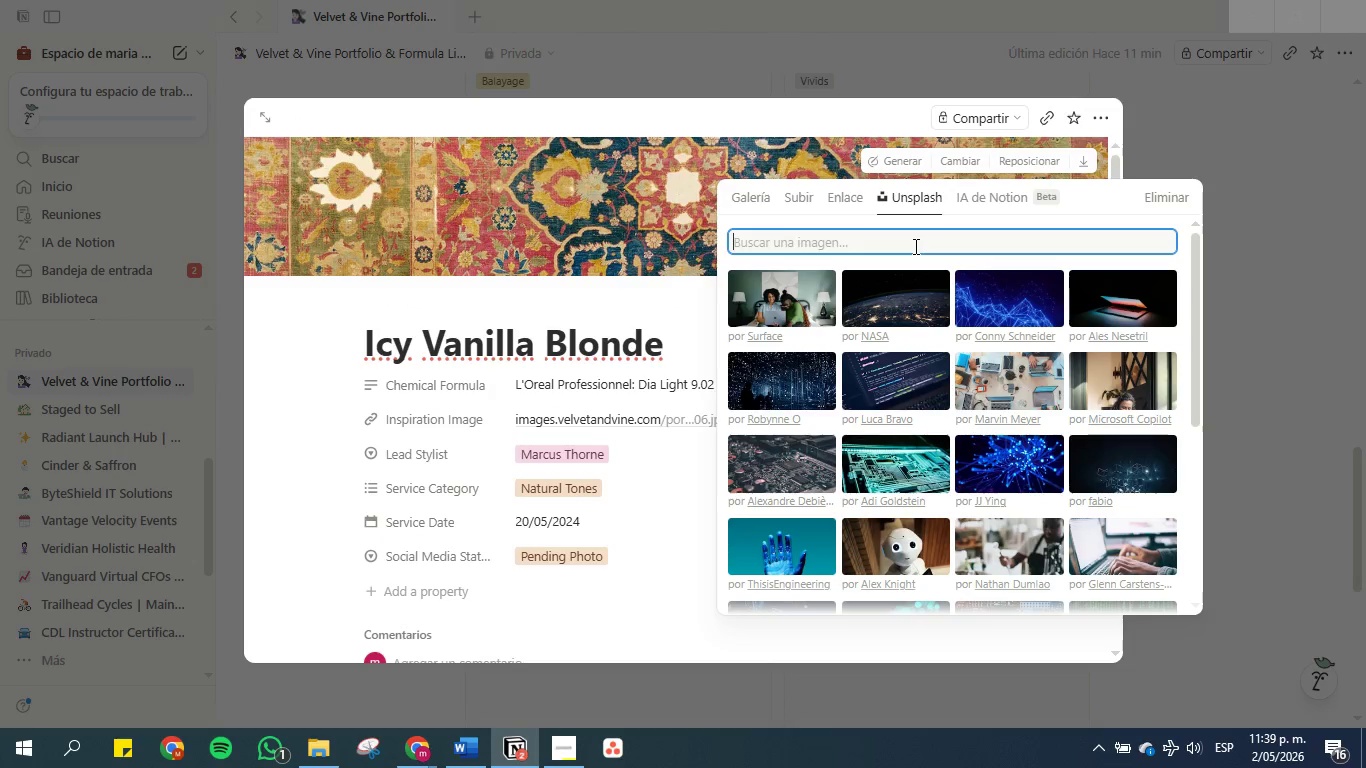 
key(Control+V)
 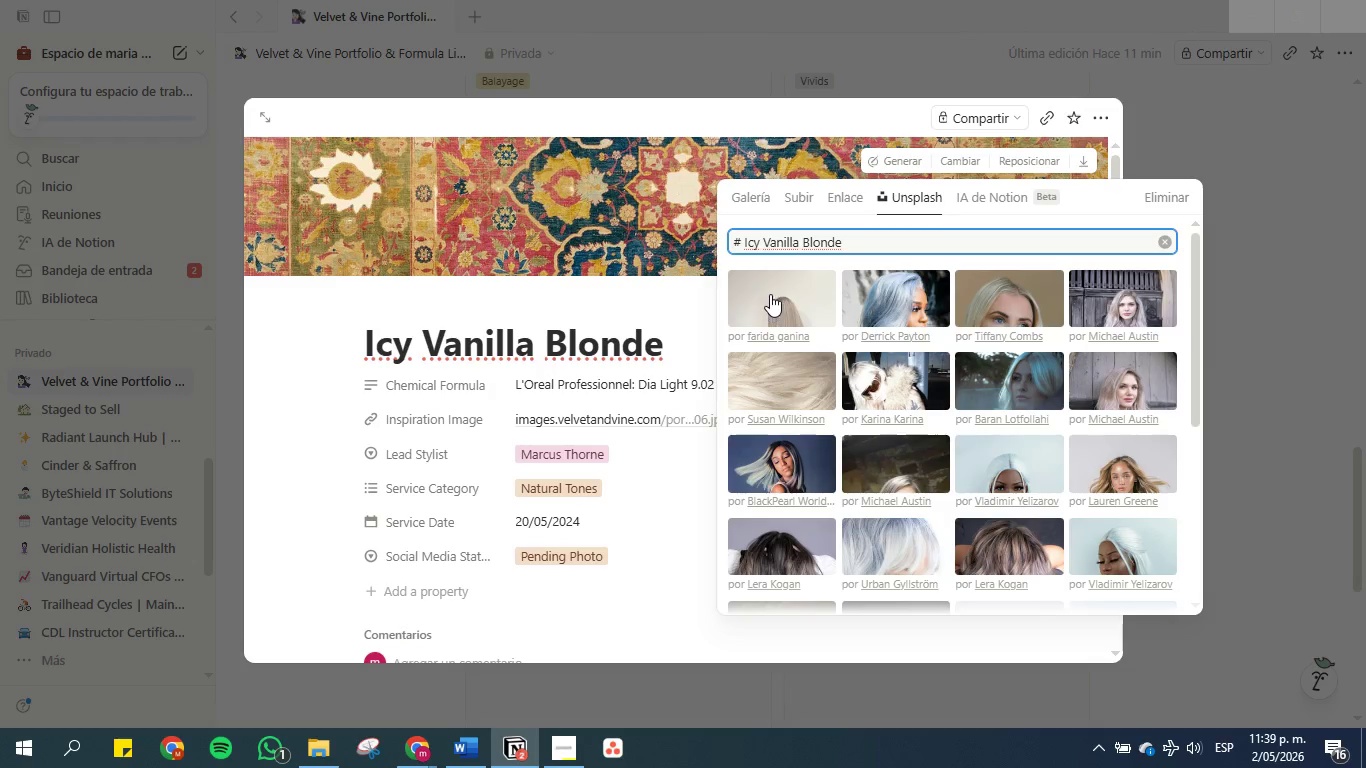 
wait(5.25)
 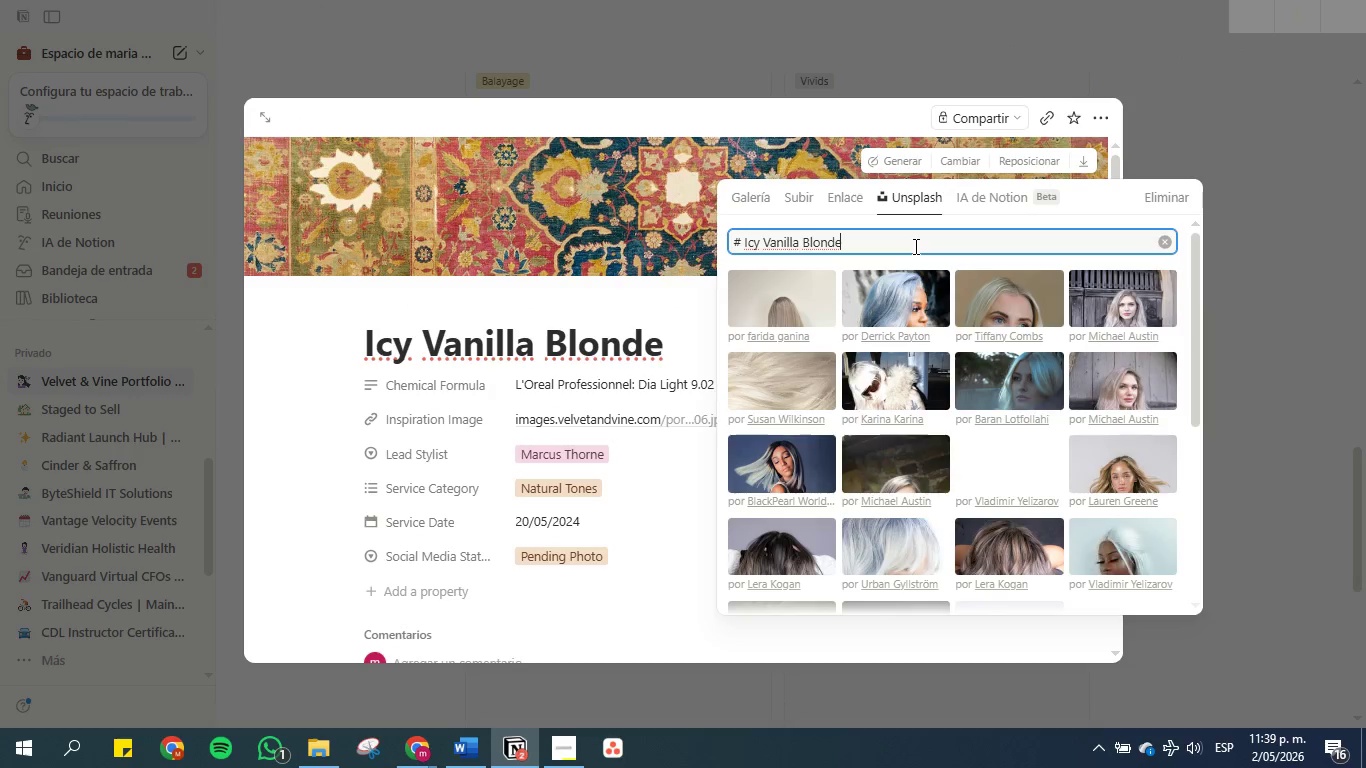 
scroll: coordinate [780, 331], scroll_direction: down, amount: 4.0
 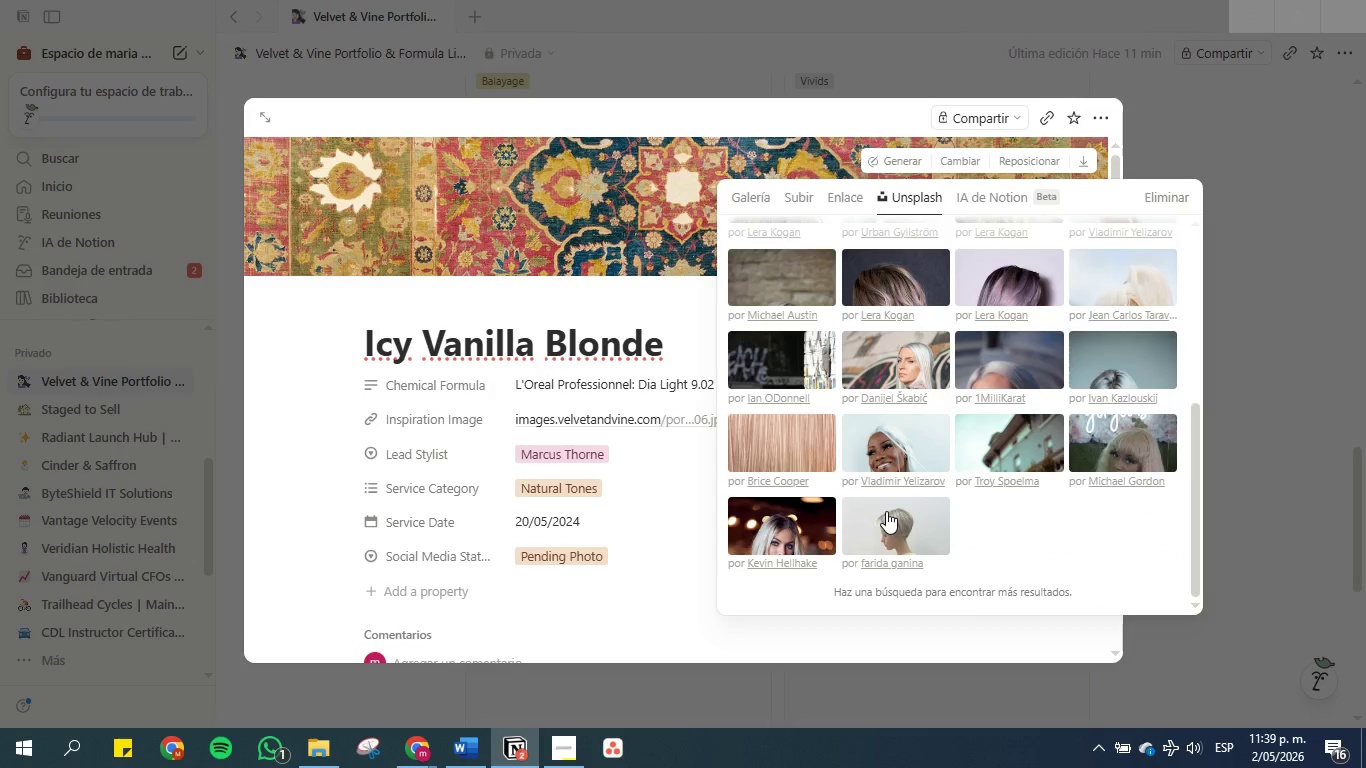 
double_click([885, 509])
 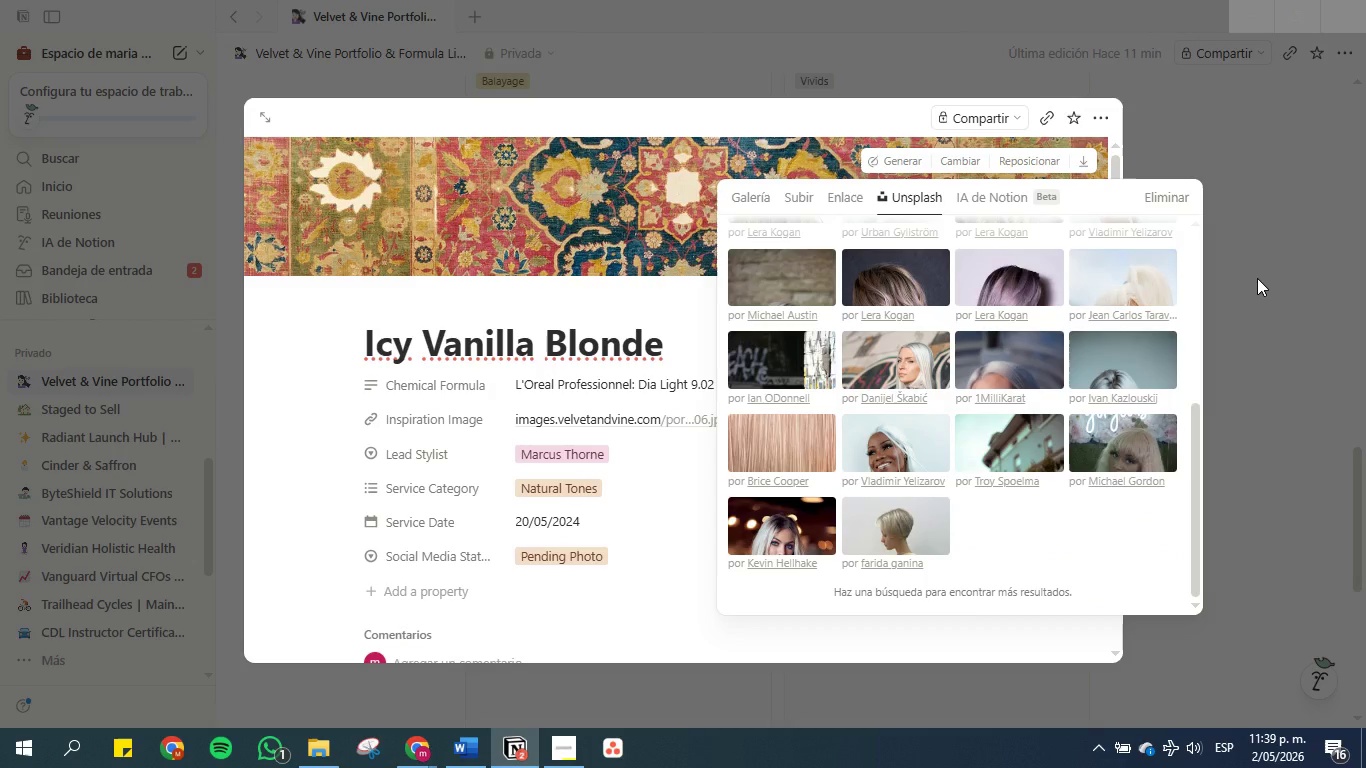 
double_click([1257, 278])
 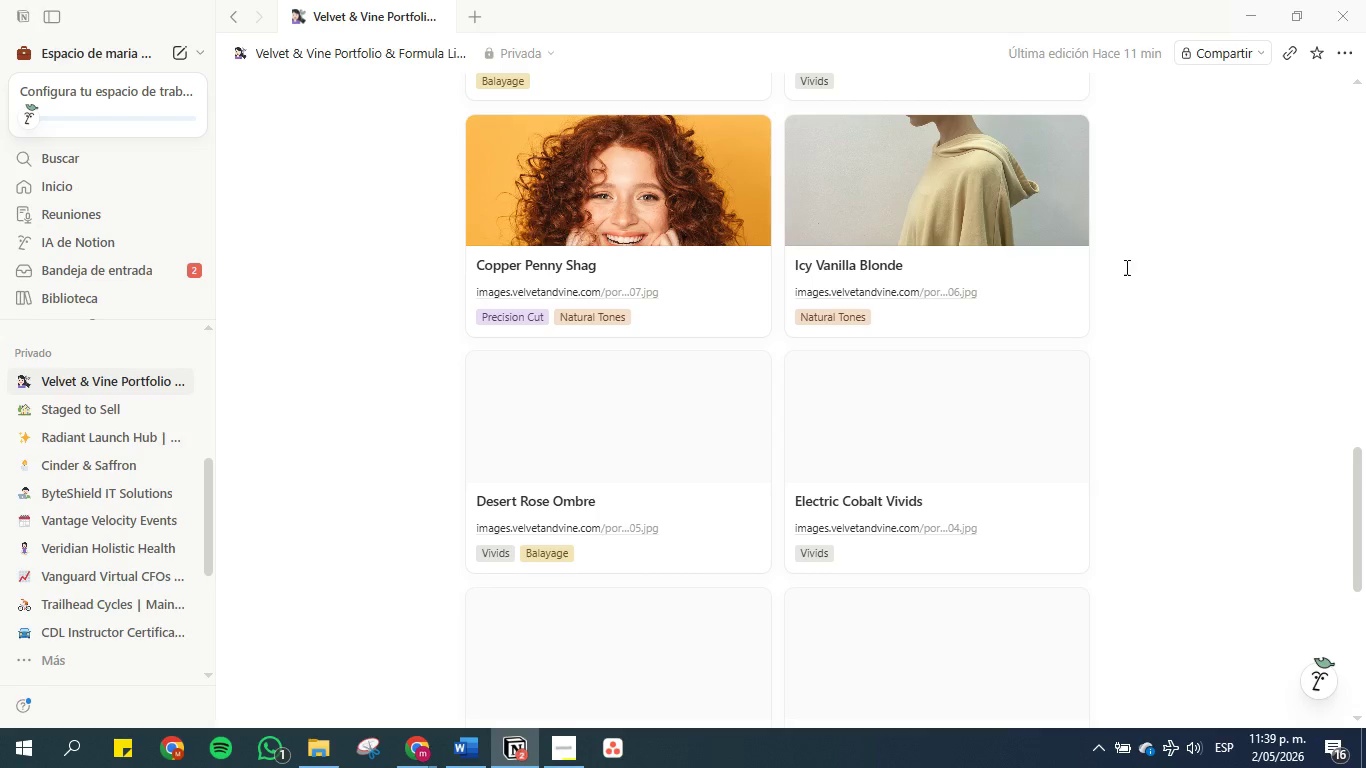 
scroll: coordinate [1010, 223], scroll_direction: up, amount: 2.0
 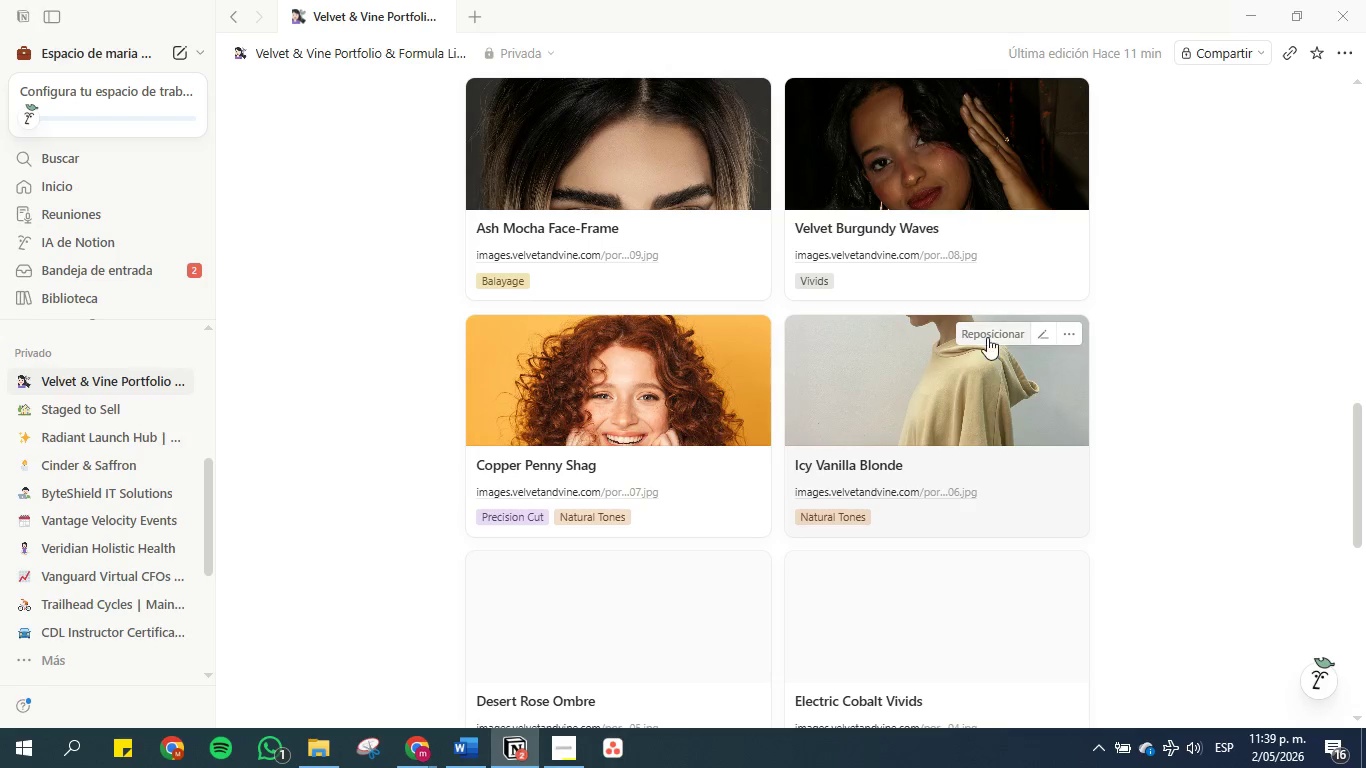 
left_click([985, 336])
 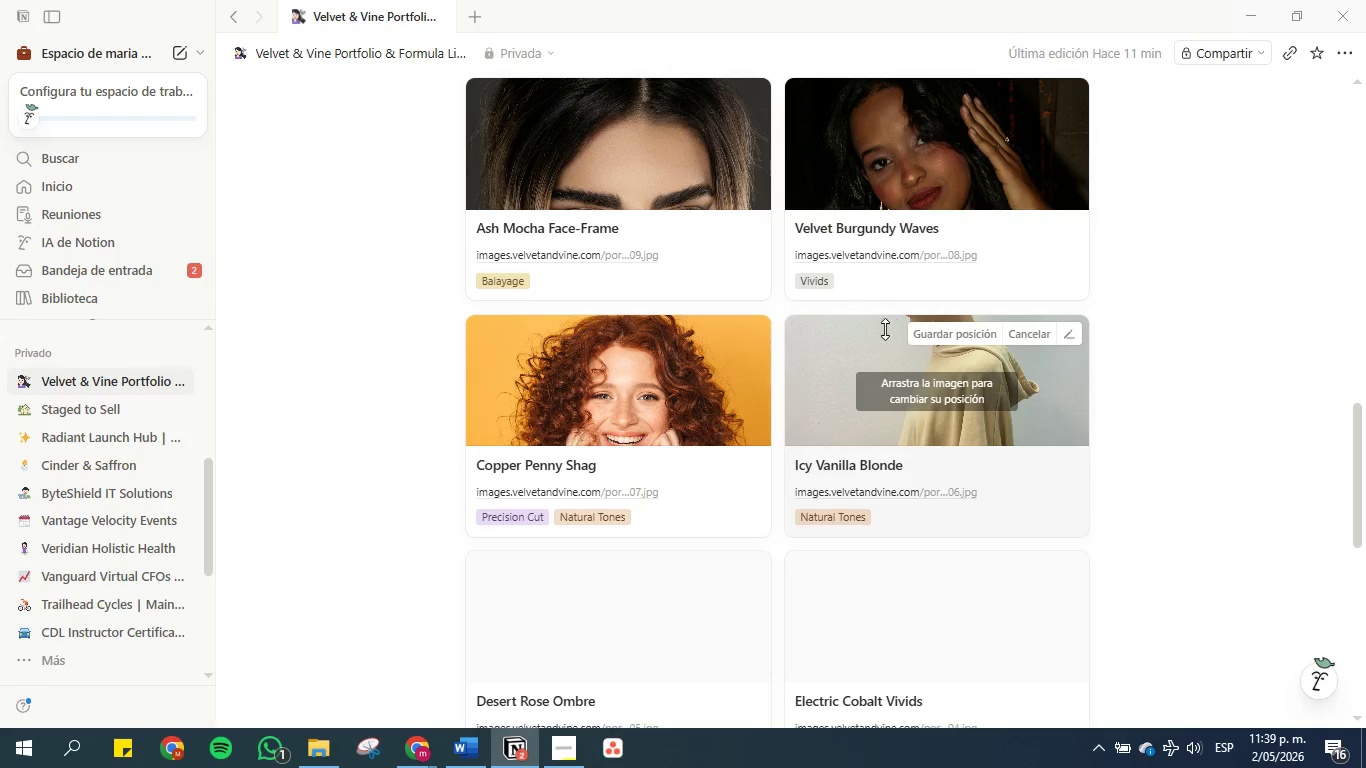 
left_click_drag(start_coordinate=[874, 327], to_coordinate=[866, 491])
 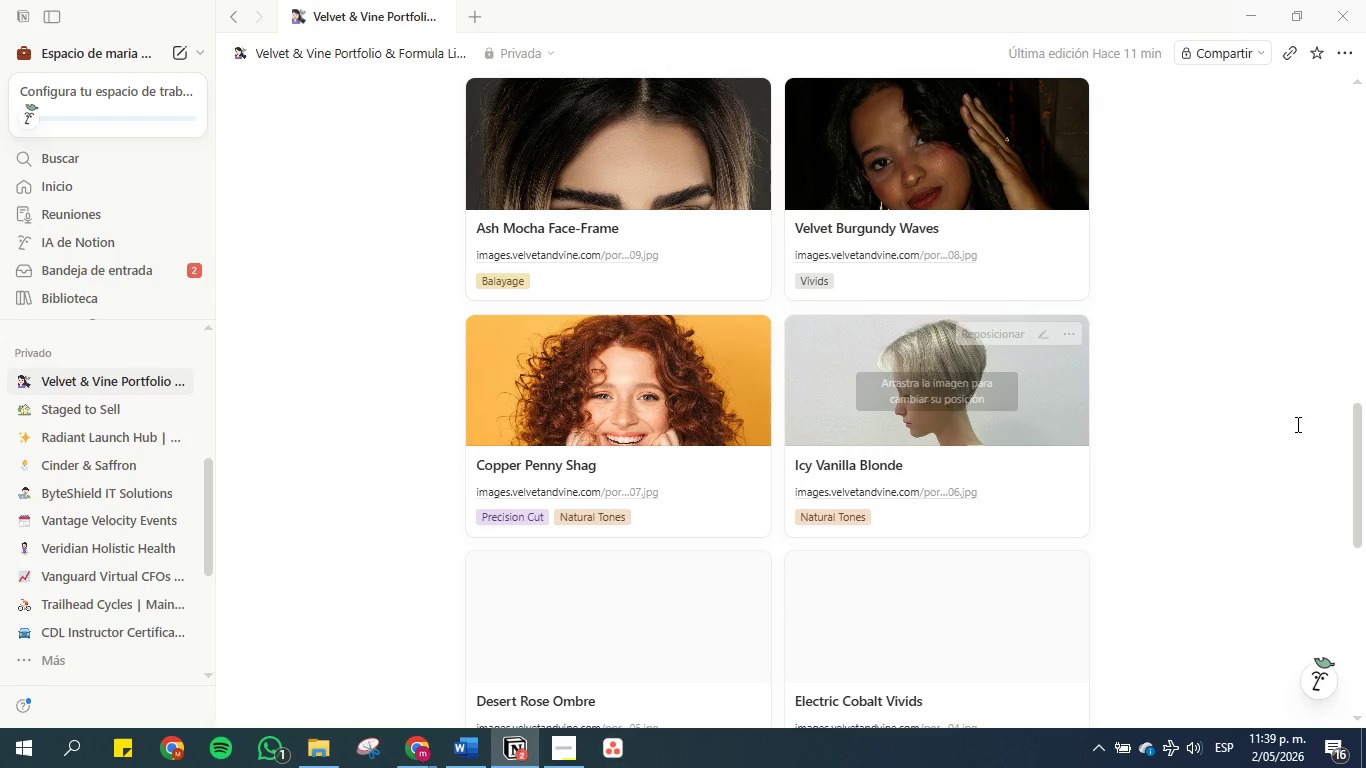 
double_click([1295, 422])
 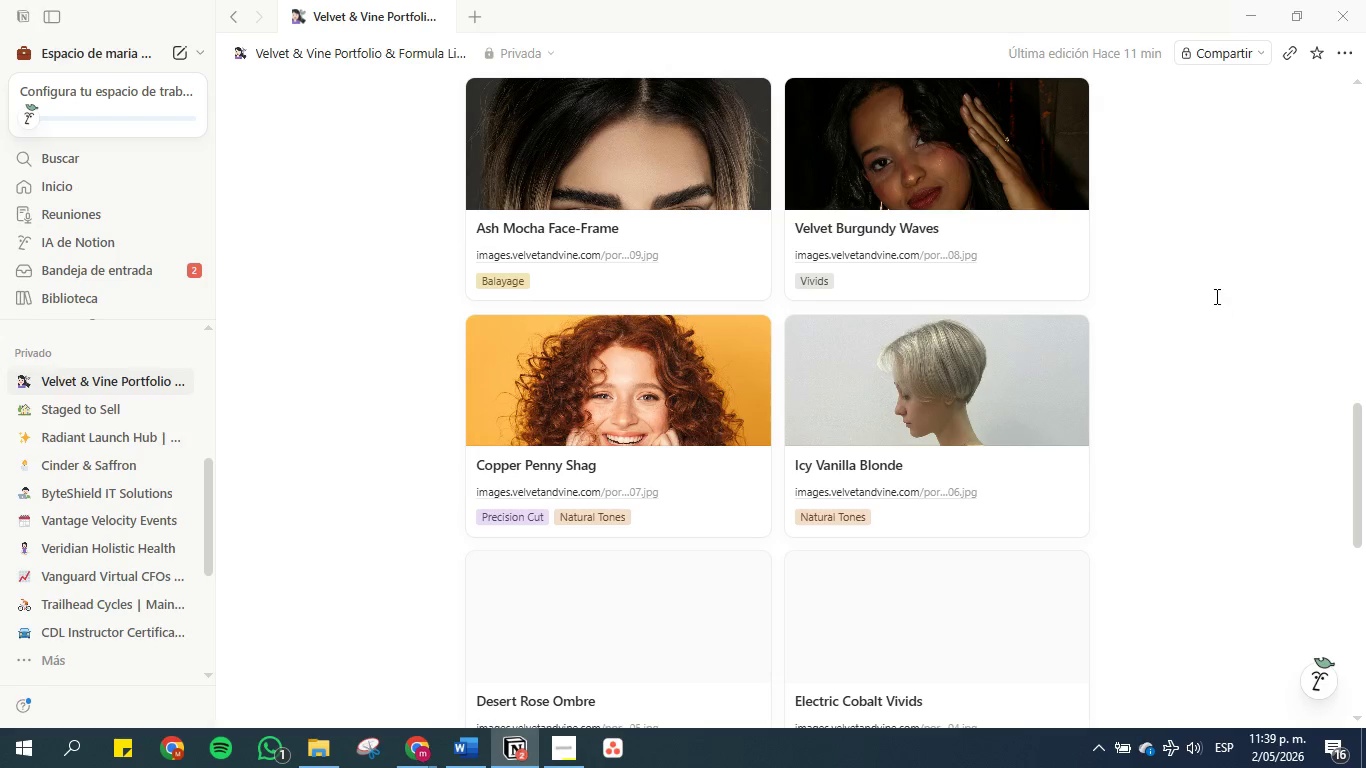 
scroll: coordinate [488, 310], scroll_direction: down, amount: 5.0
 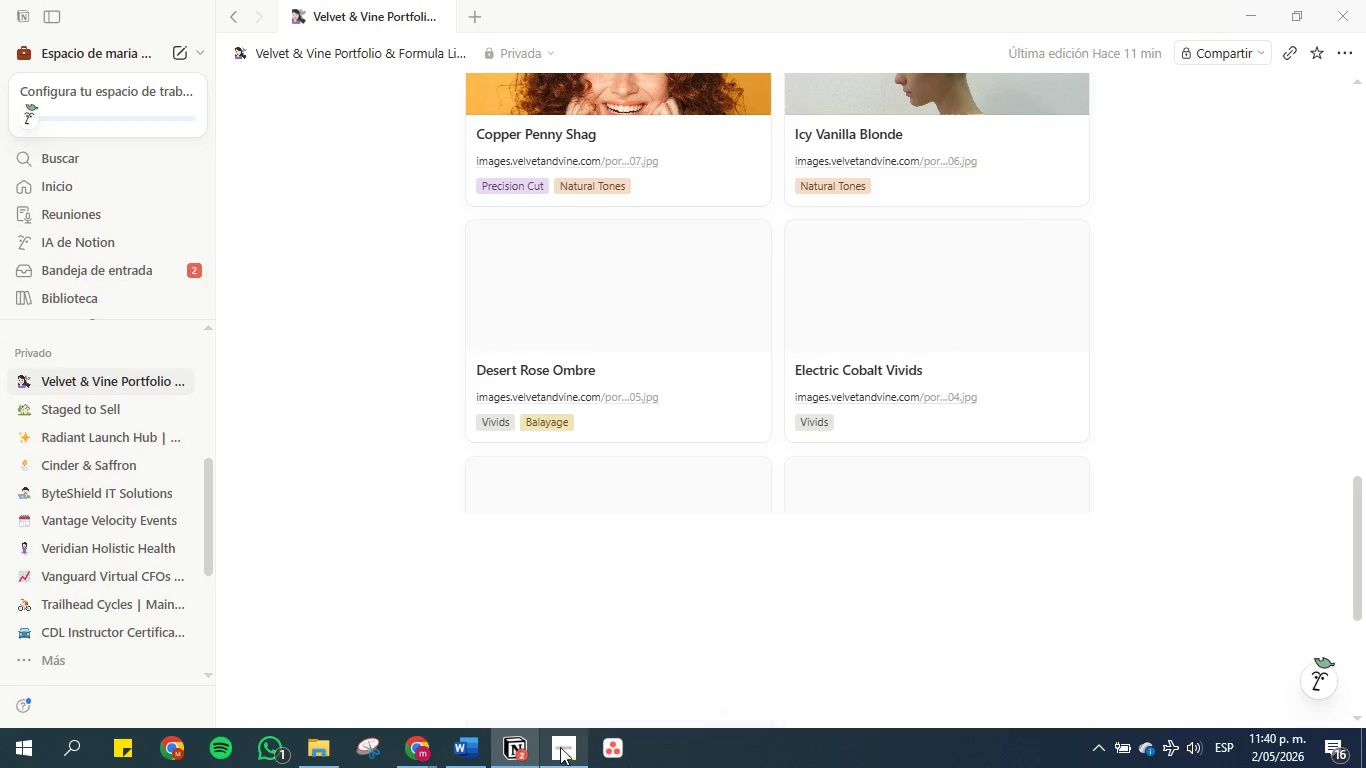 
left_click([559, 746])